 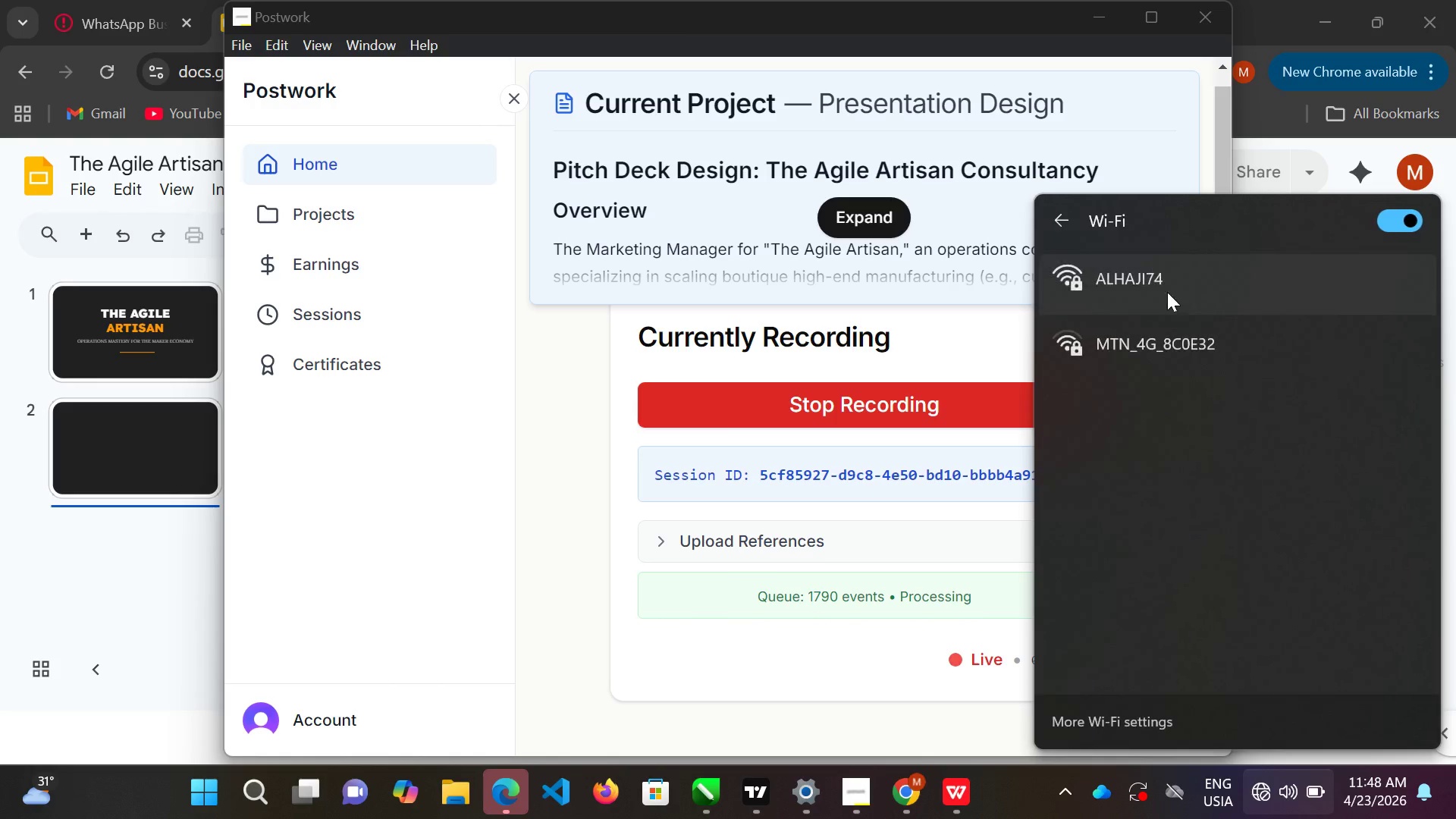 
left_click([1175, 292])
 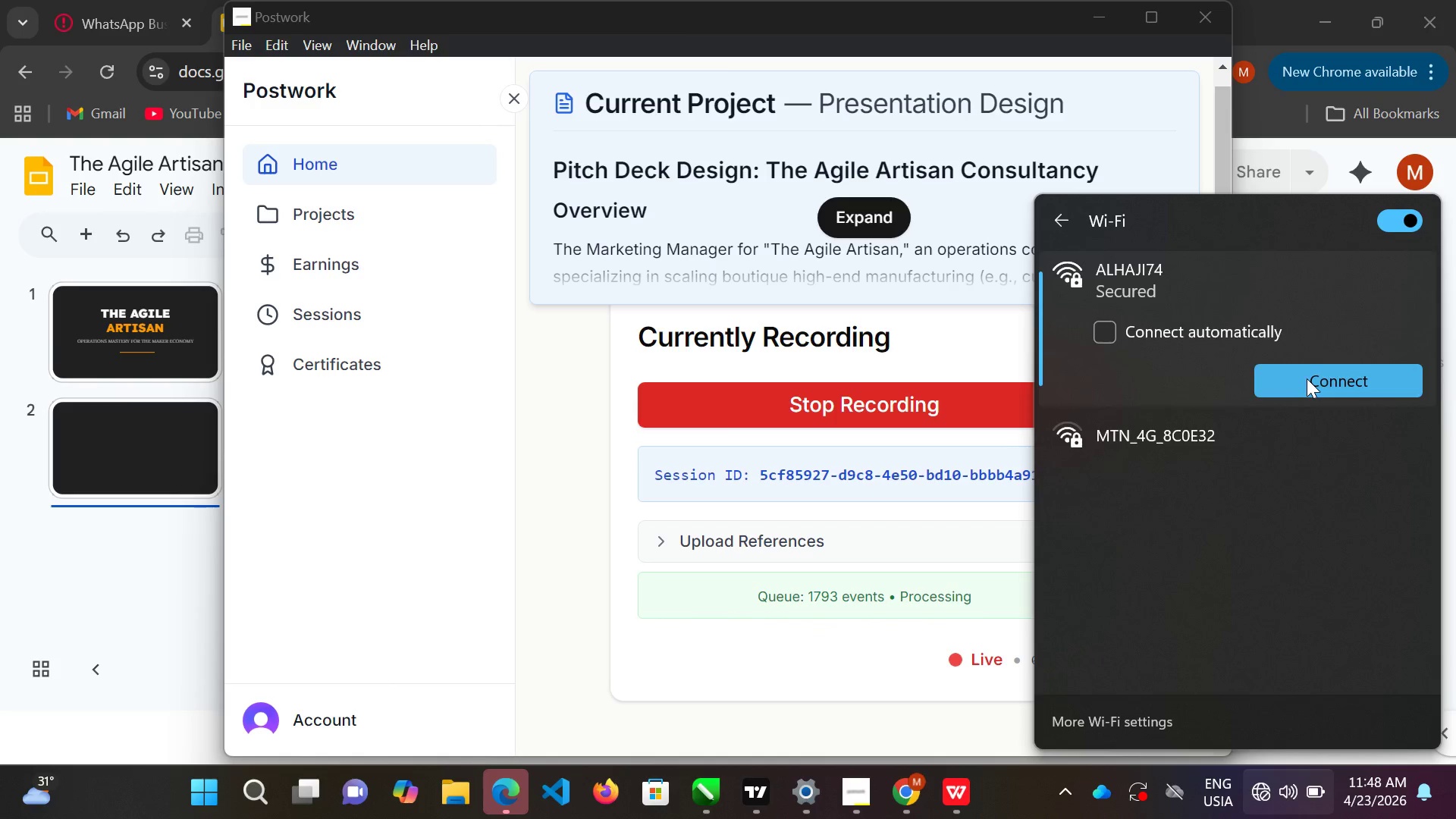 
double_click([1305, 378])
 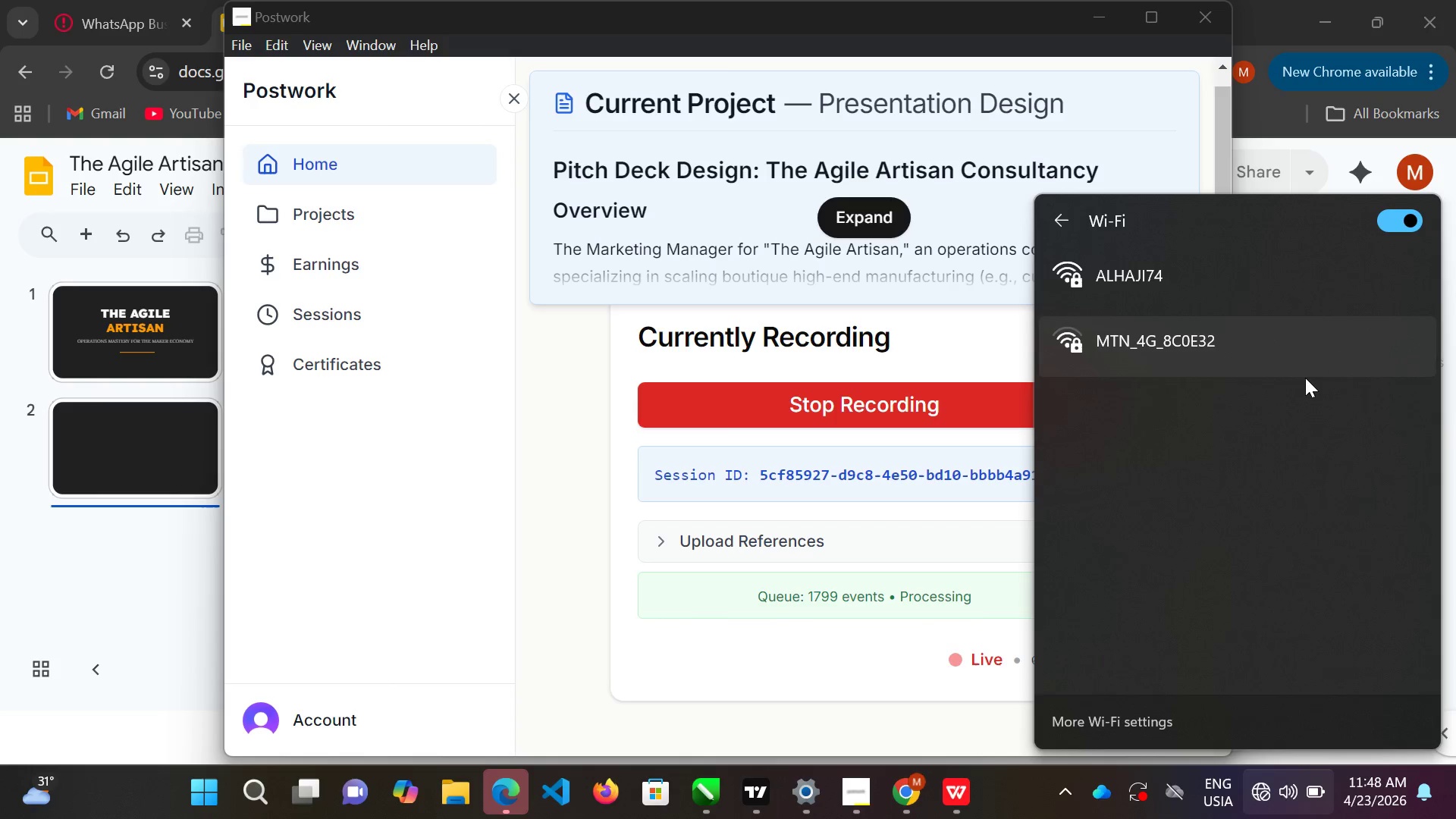 
wait(16.03)
 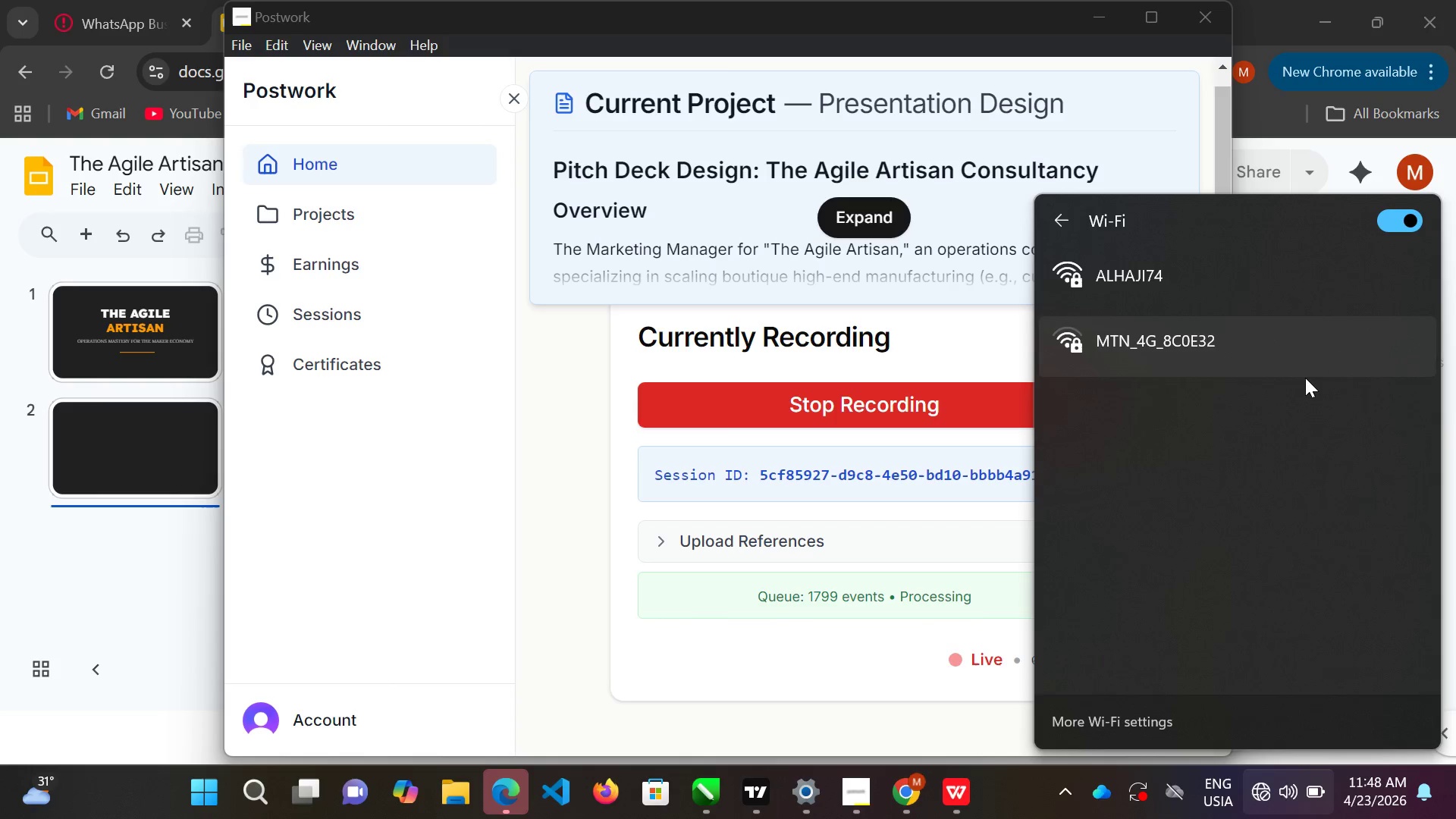 
double_click([1307, 381])
 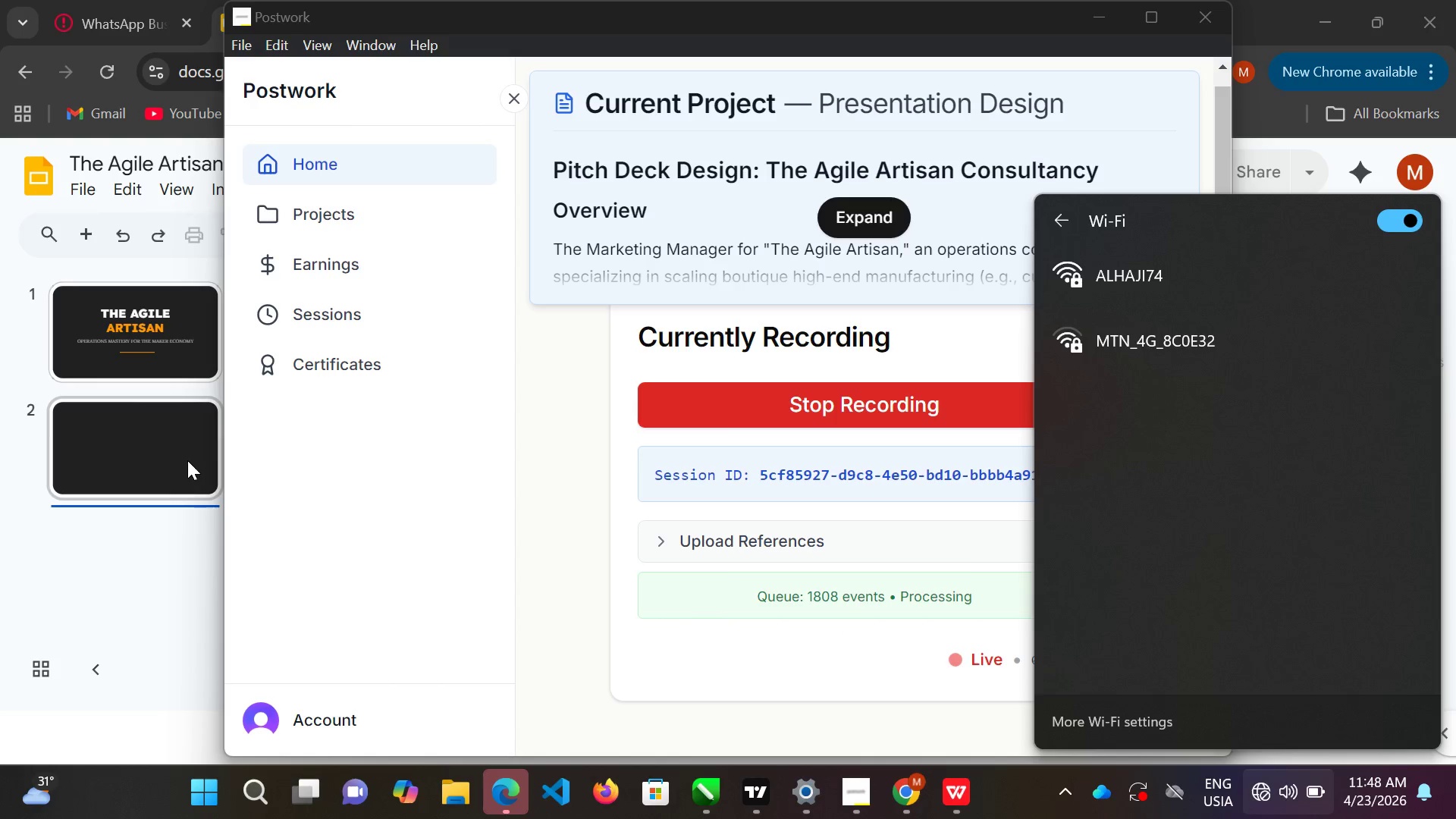 
left_click([160, 560])
 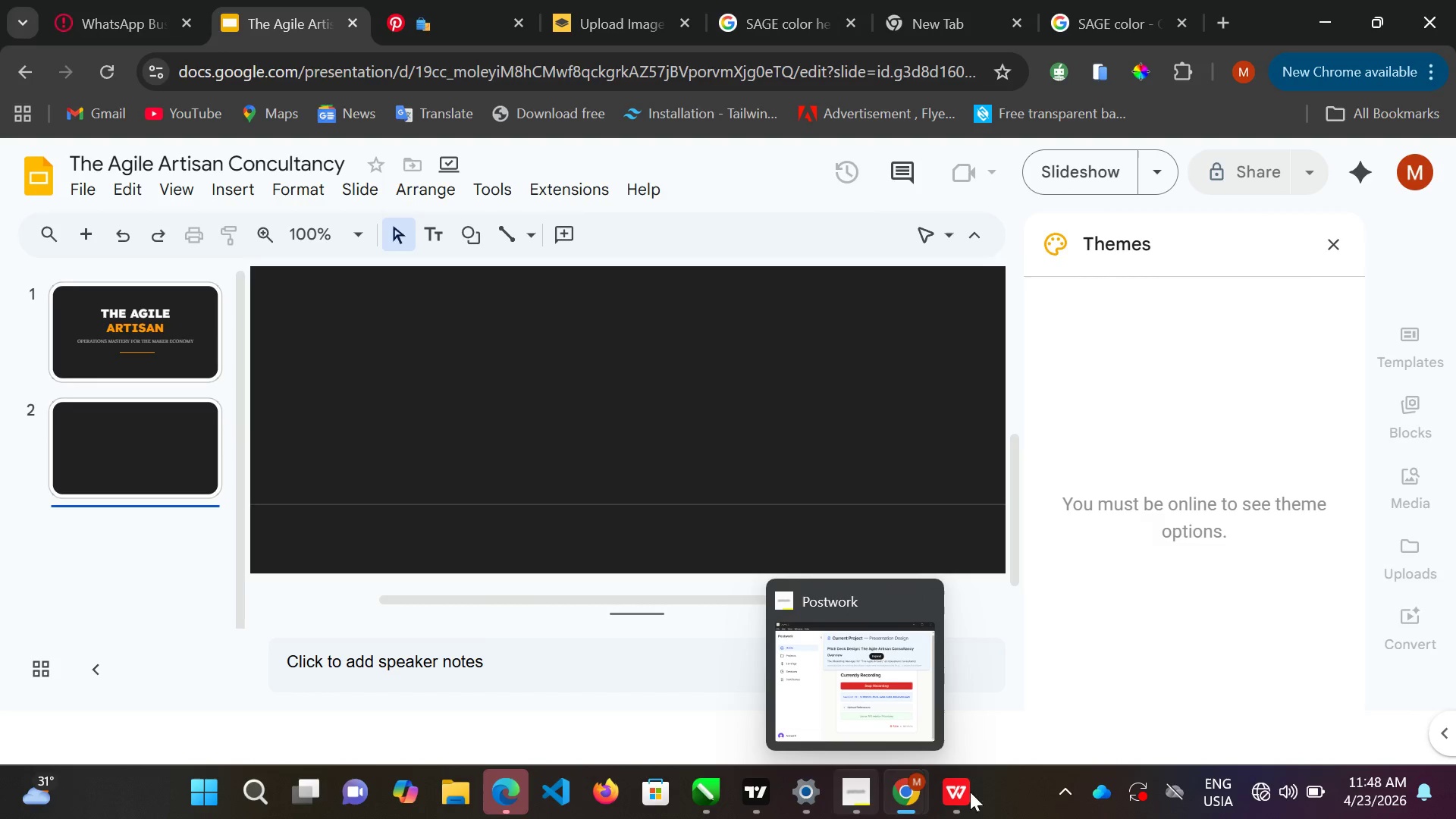 
left_click([1266, 797])
 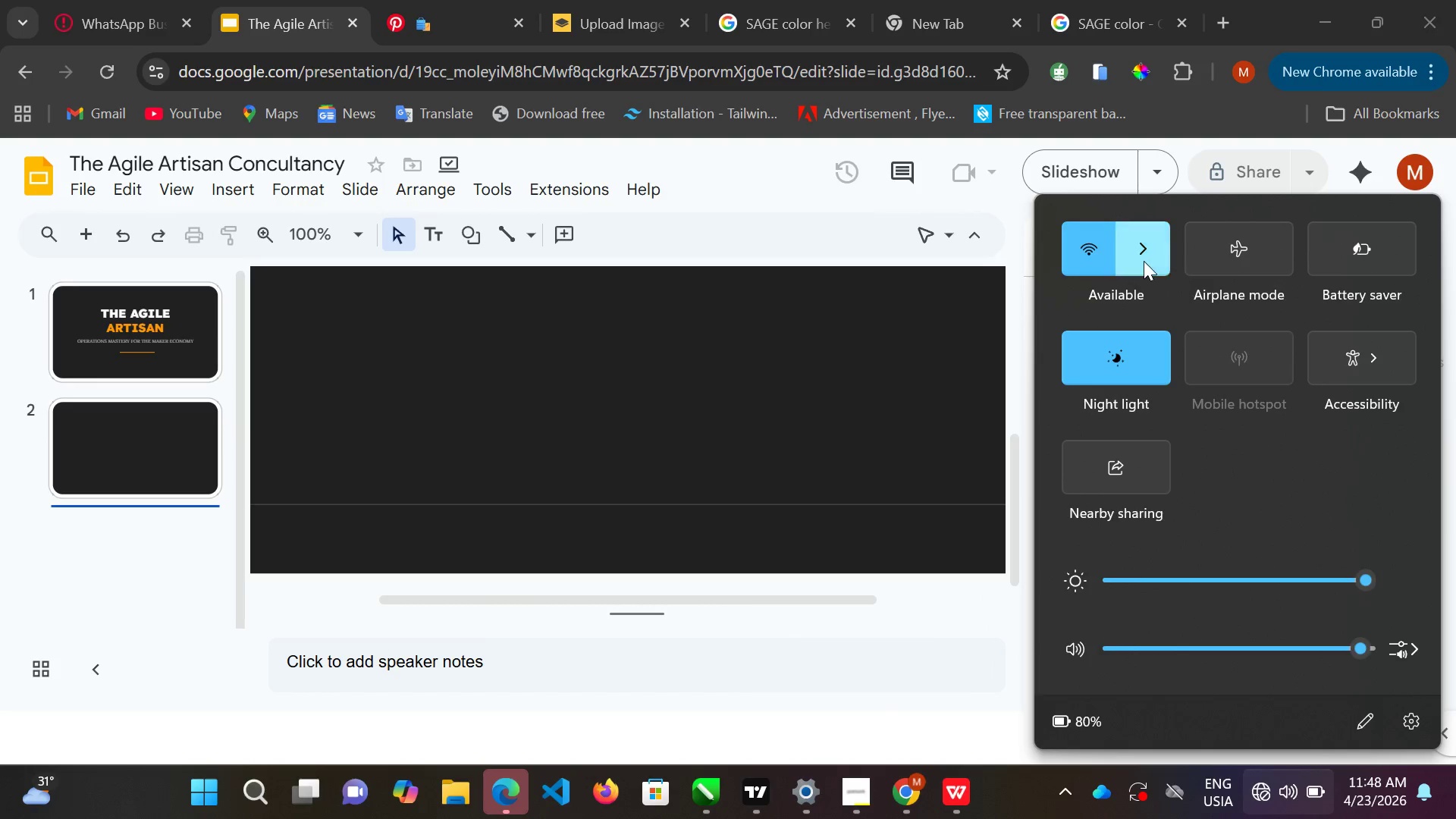 
left_click([1143, 261])
 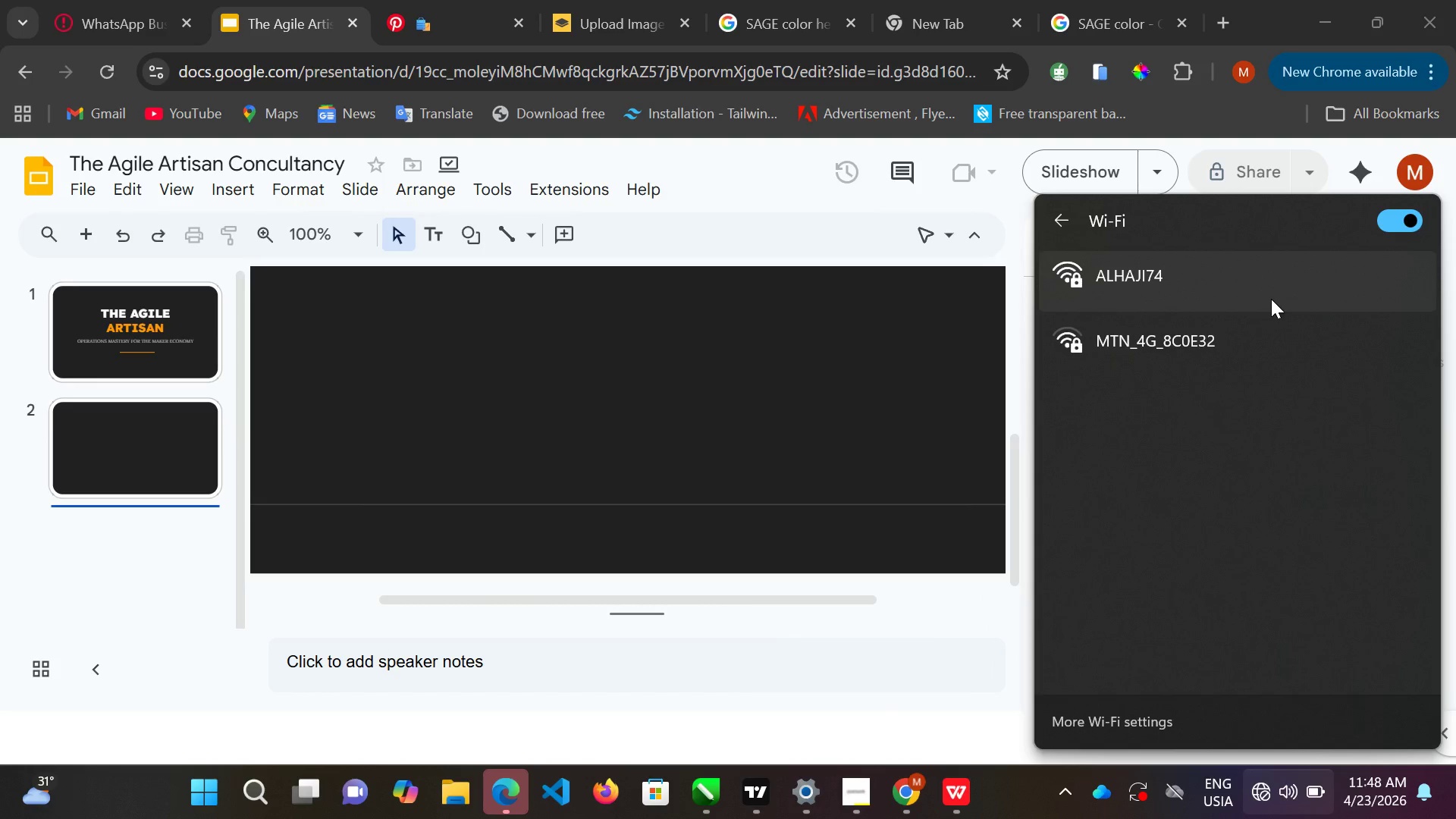 
double_click([1272, 294])
 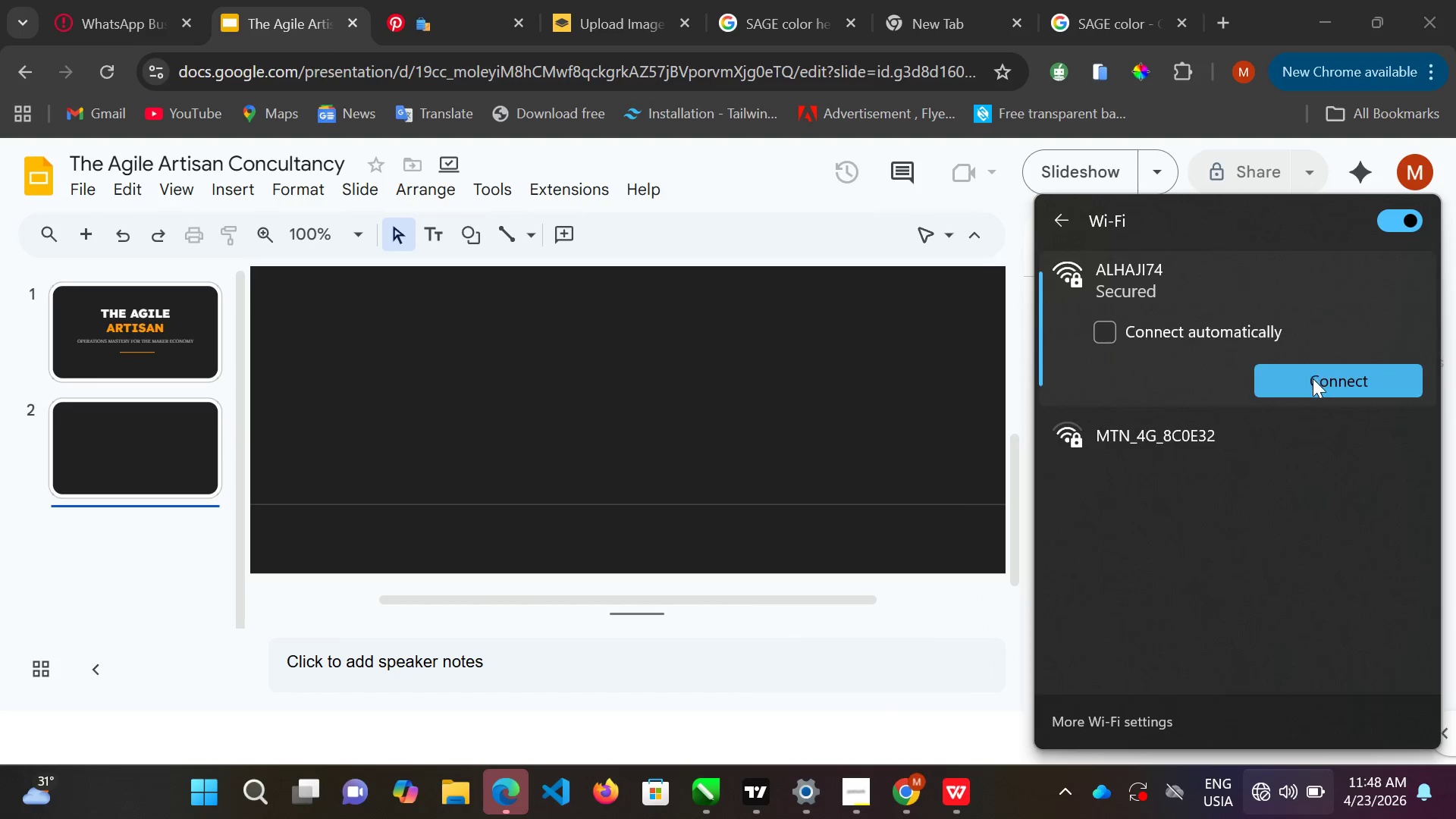 
left_click([1313, 378])
 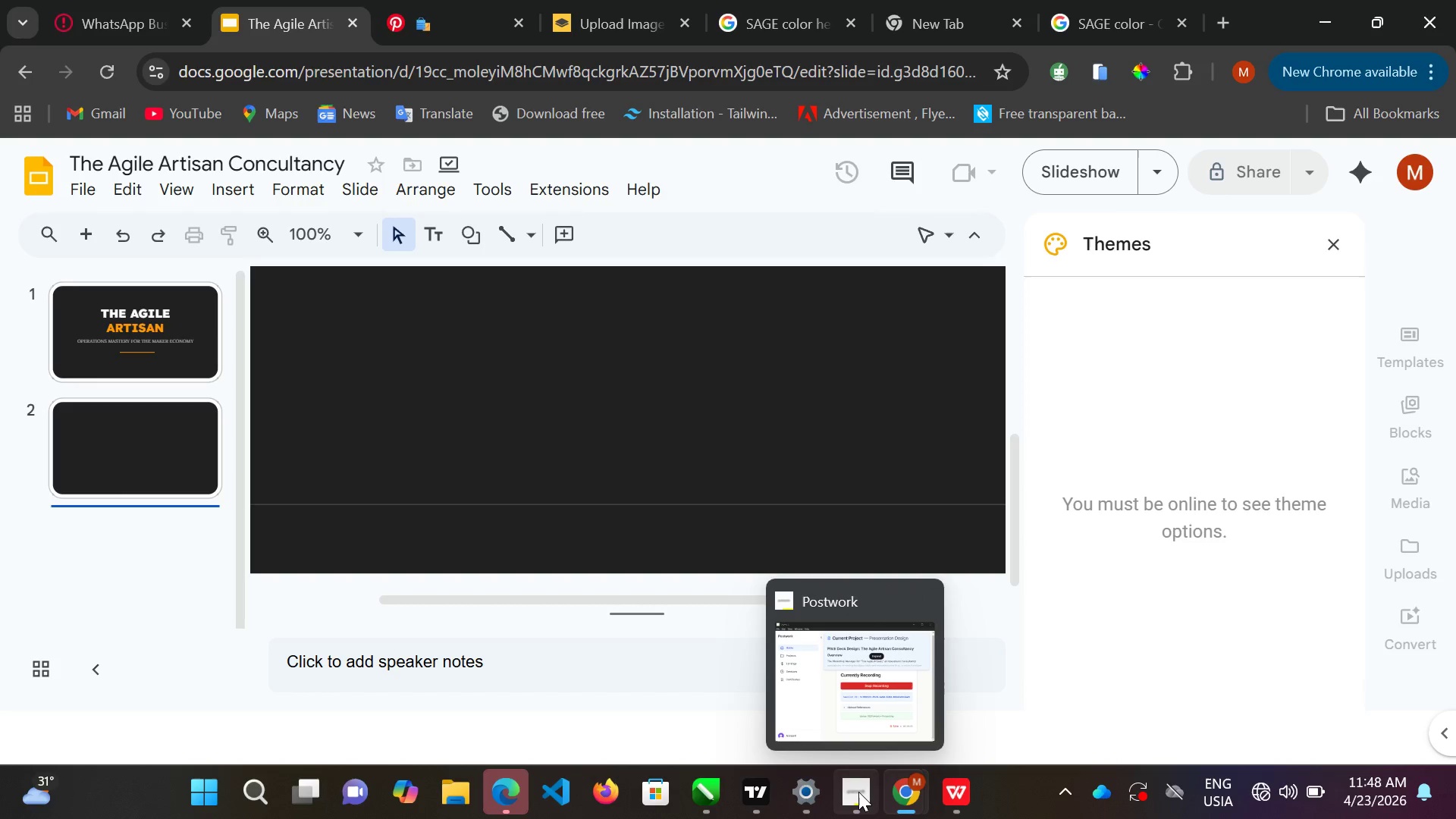 
wait(7.22)
 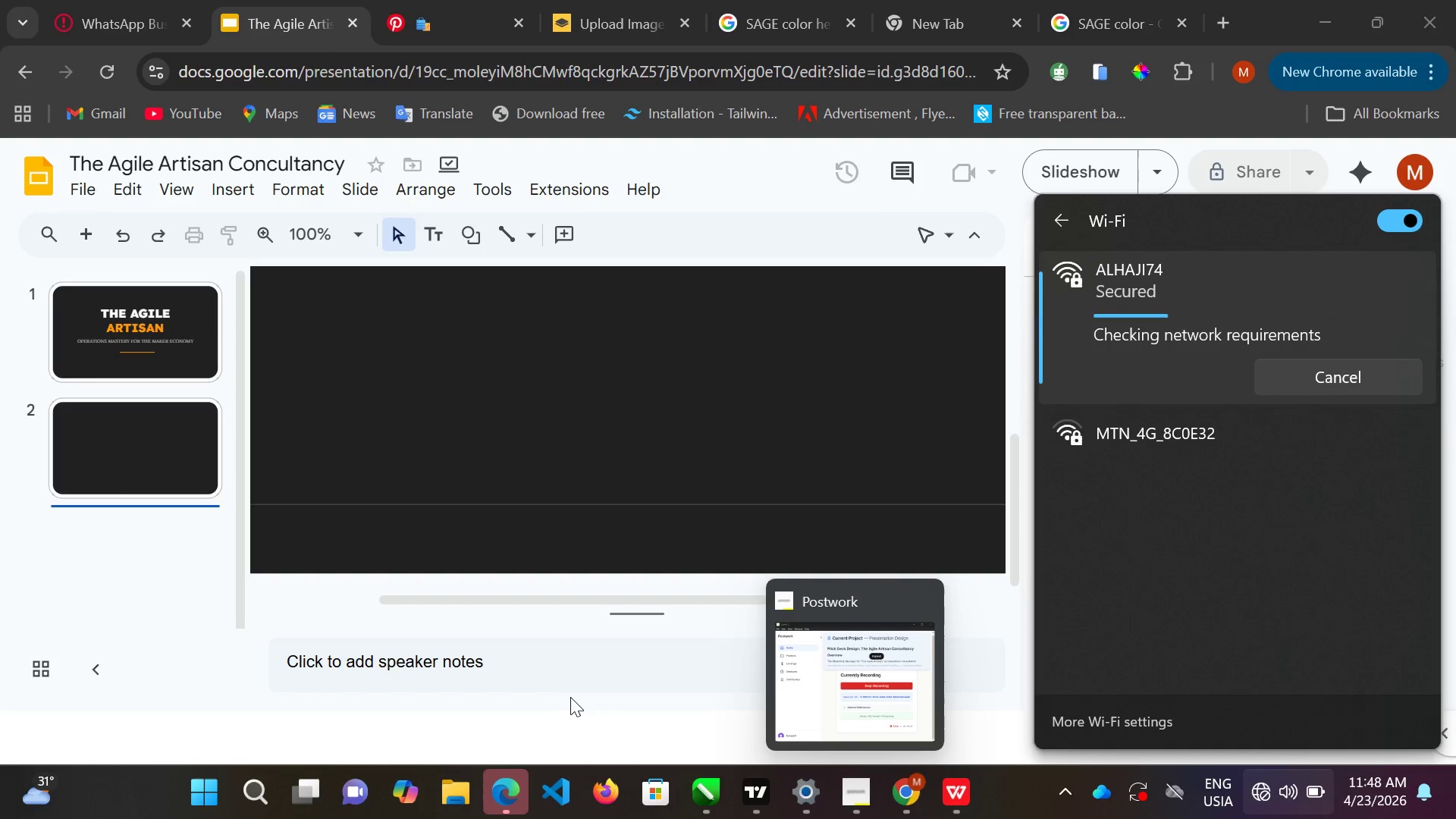 
left_click([858, 792])